 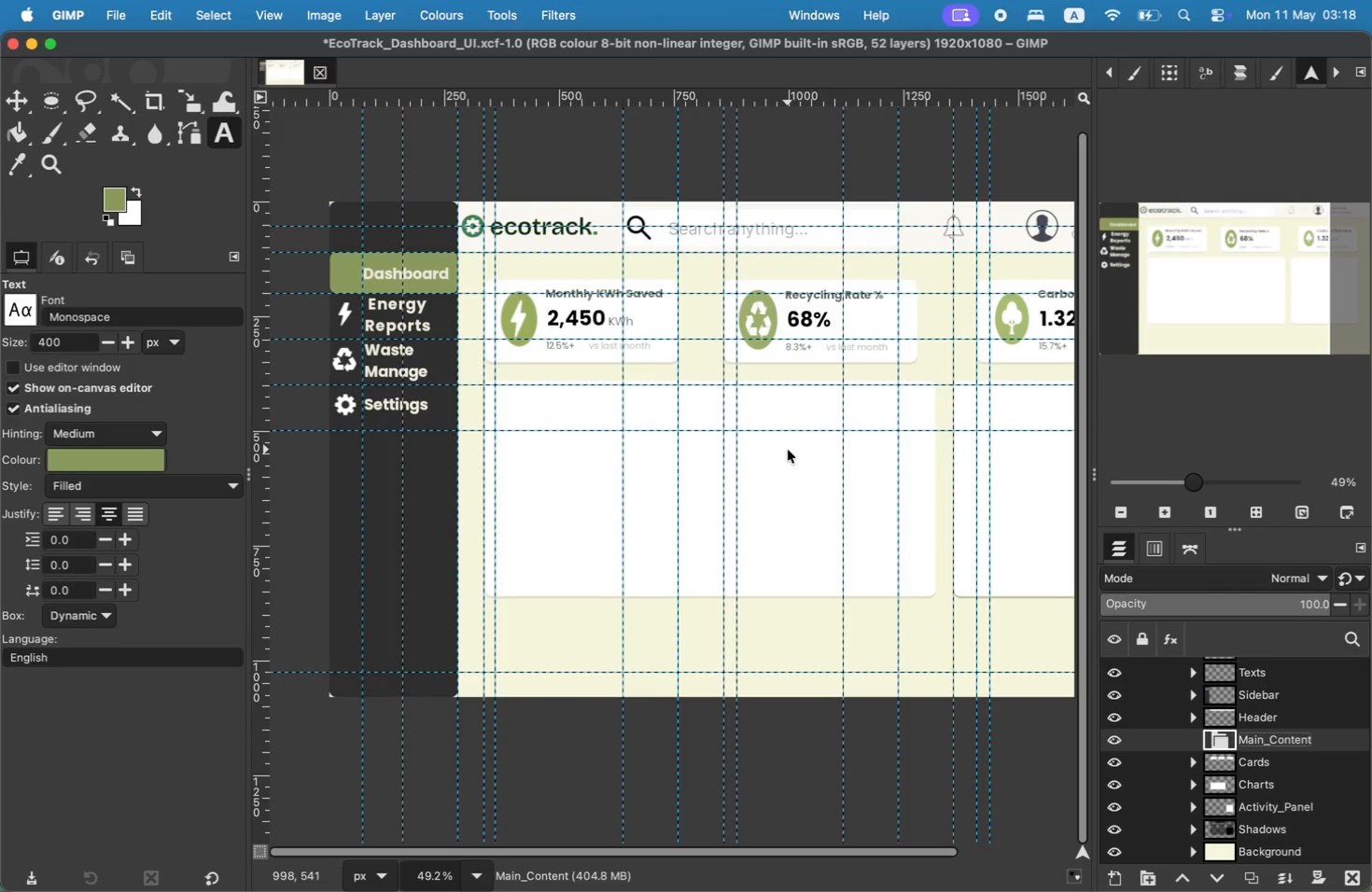 
left_click([561, 416])
 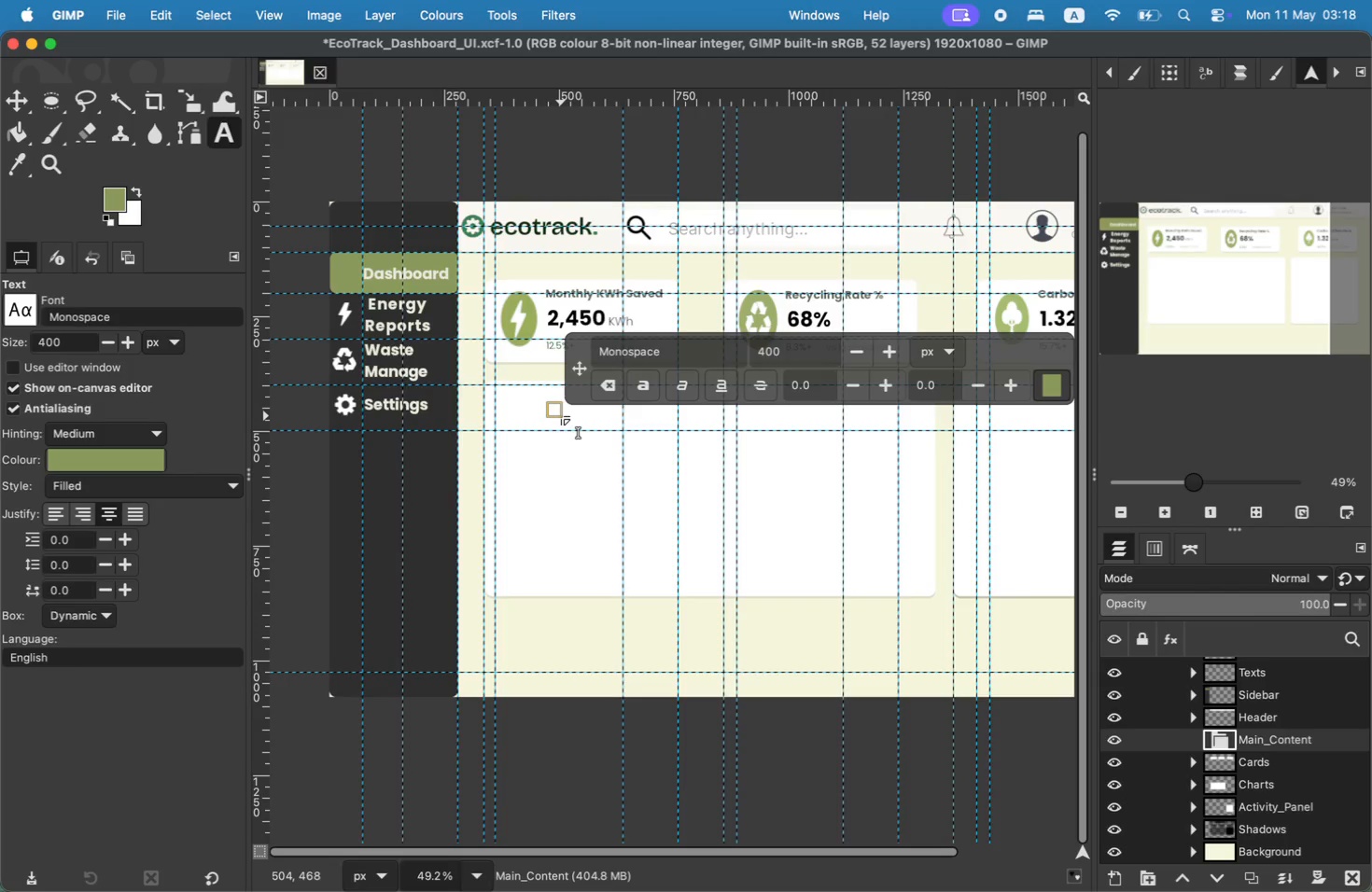 
type(Energy Usage Y)
key(Backspace)
type(Trend)
 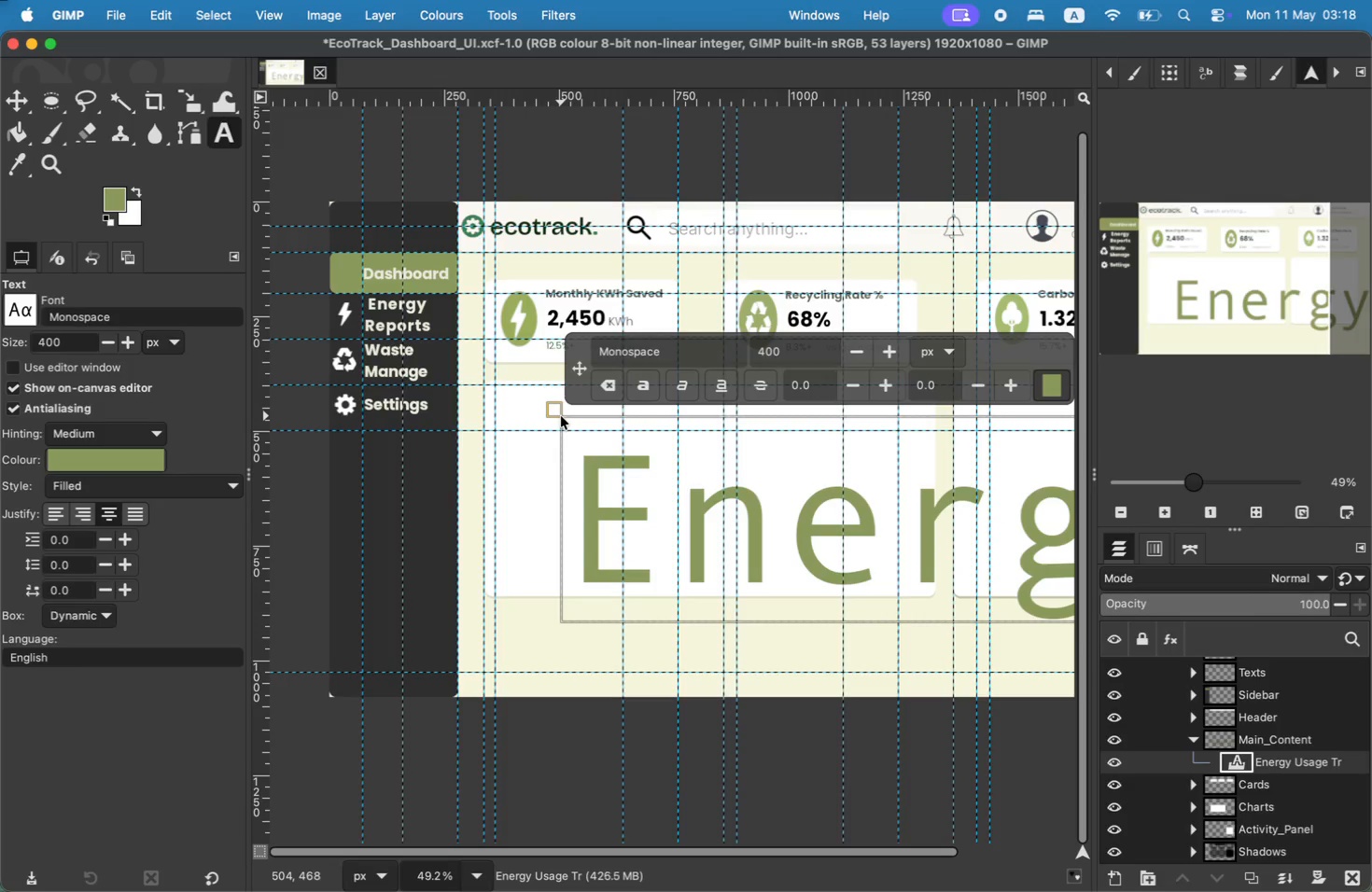 
wait(9.2)
 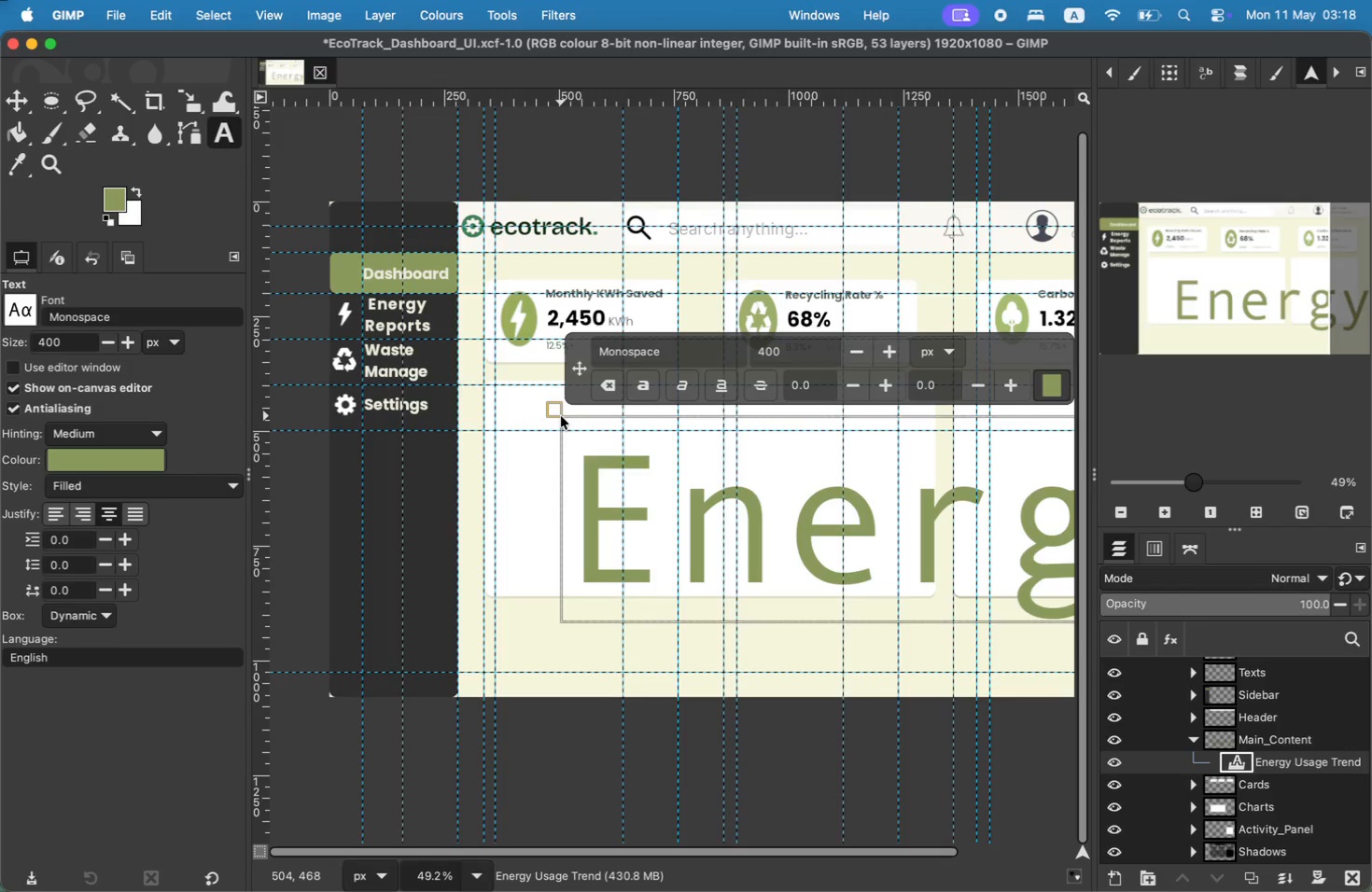 
key(S)
 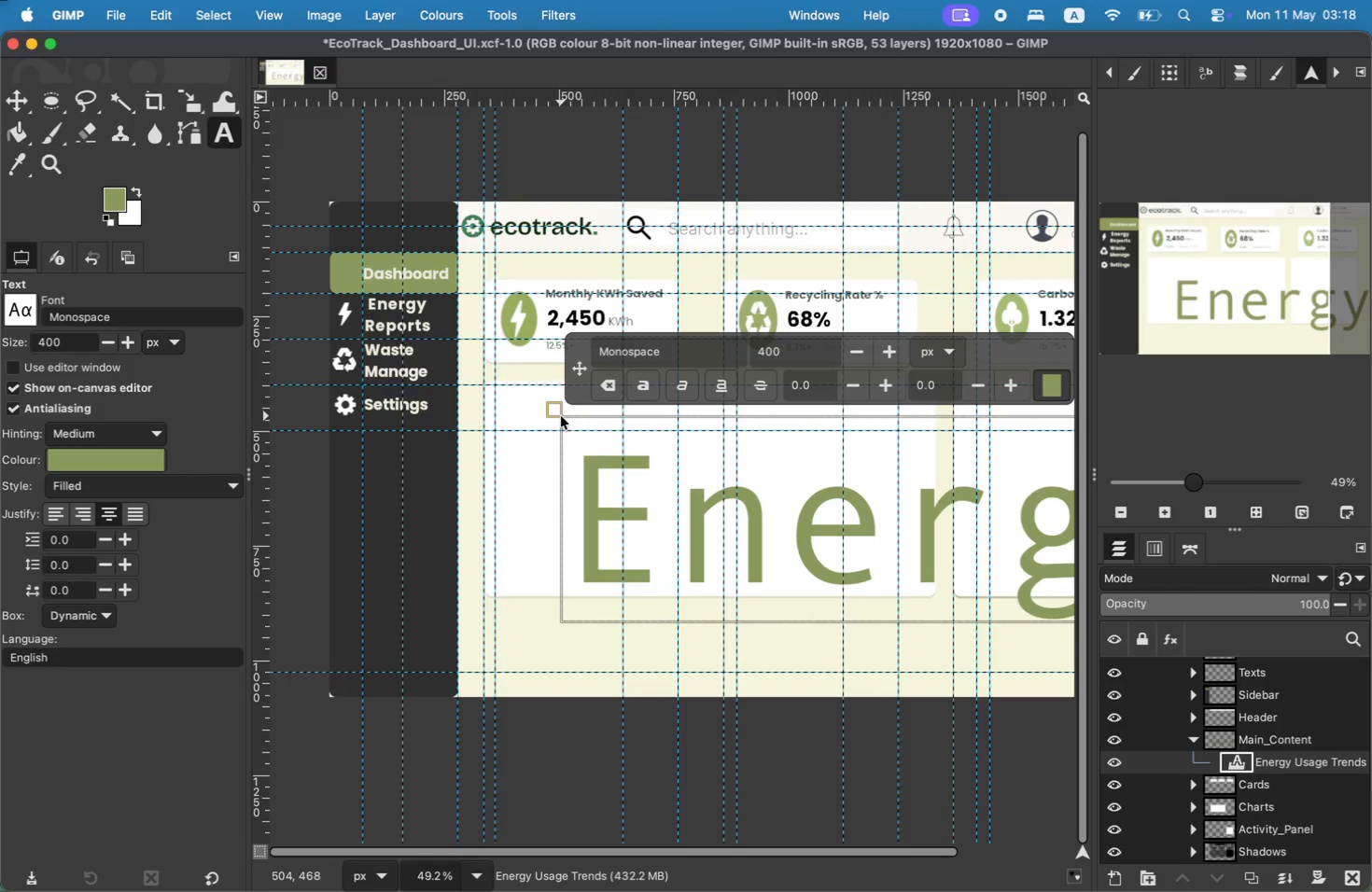 
key(Meta+A)
 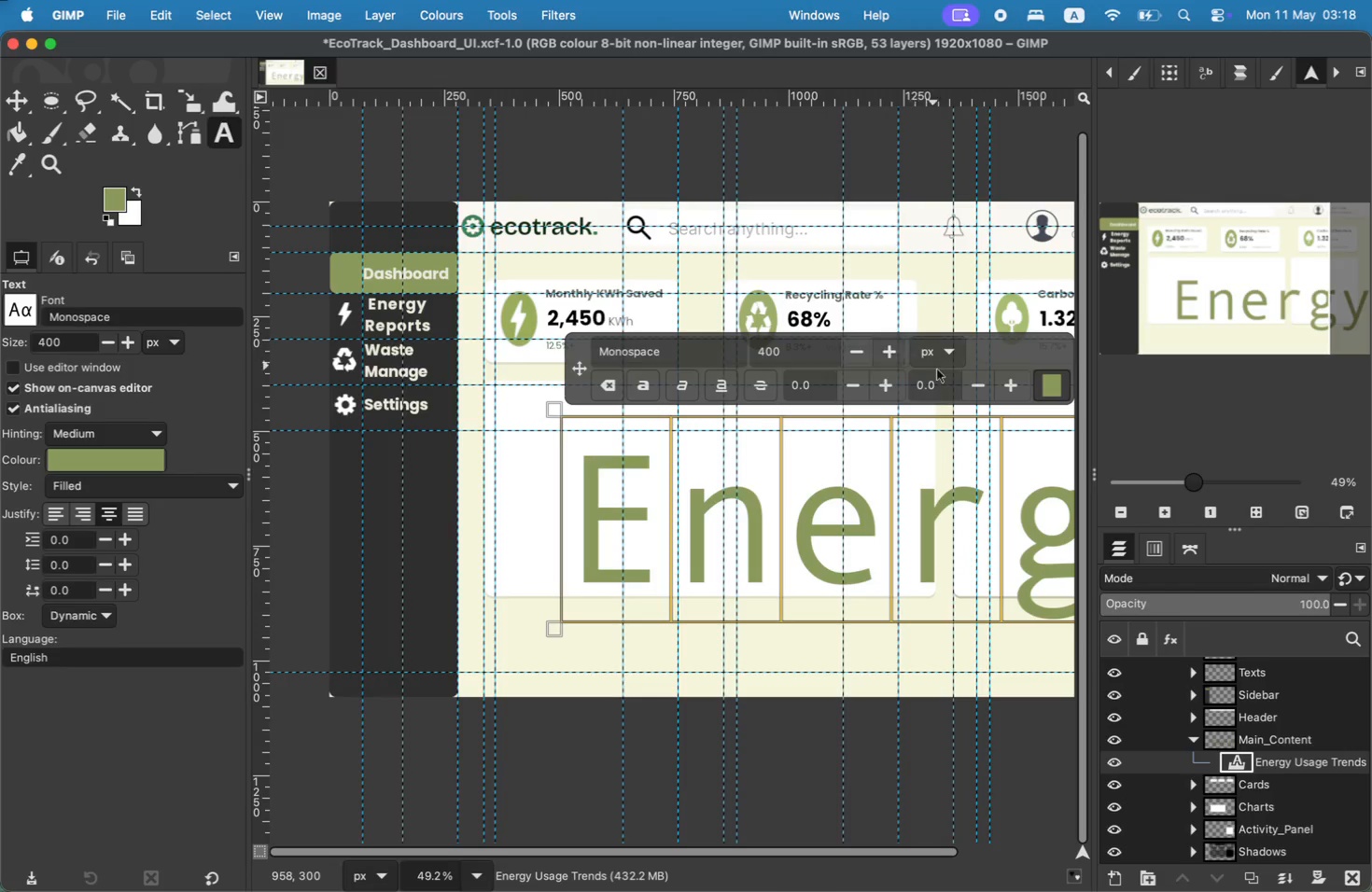 
left_click([1051, 392])
 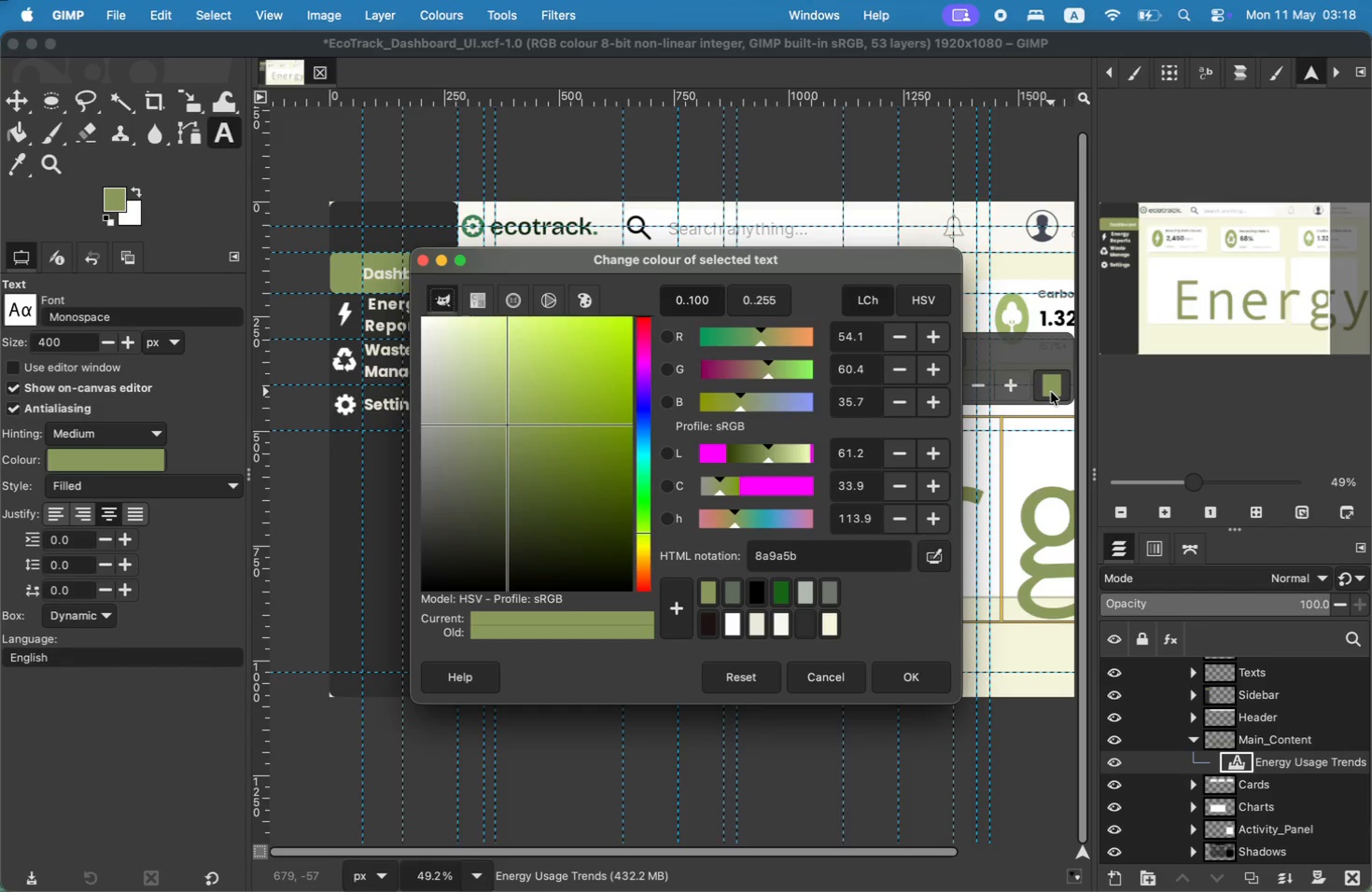 
left_click_drag(start_coordinate=[813, 559], to_coordinate=[828, 567])
 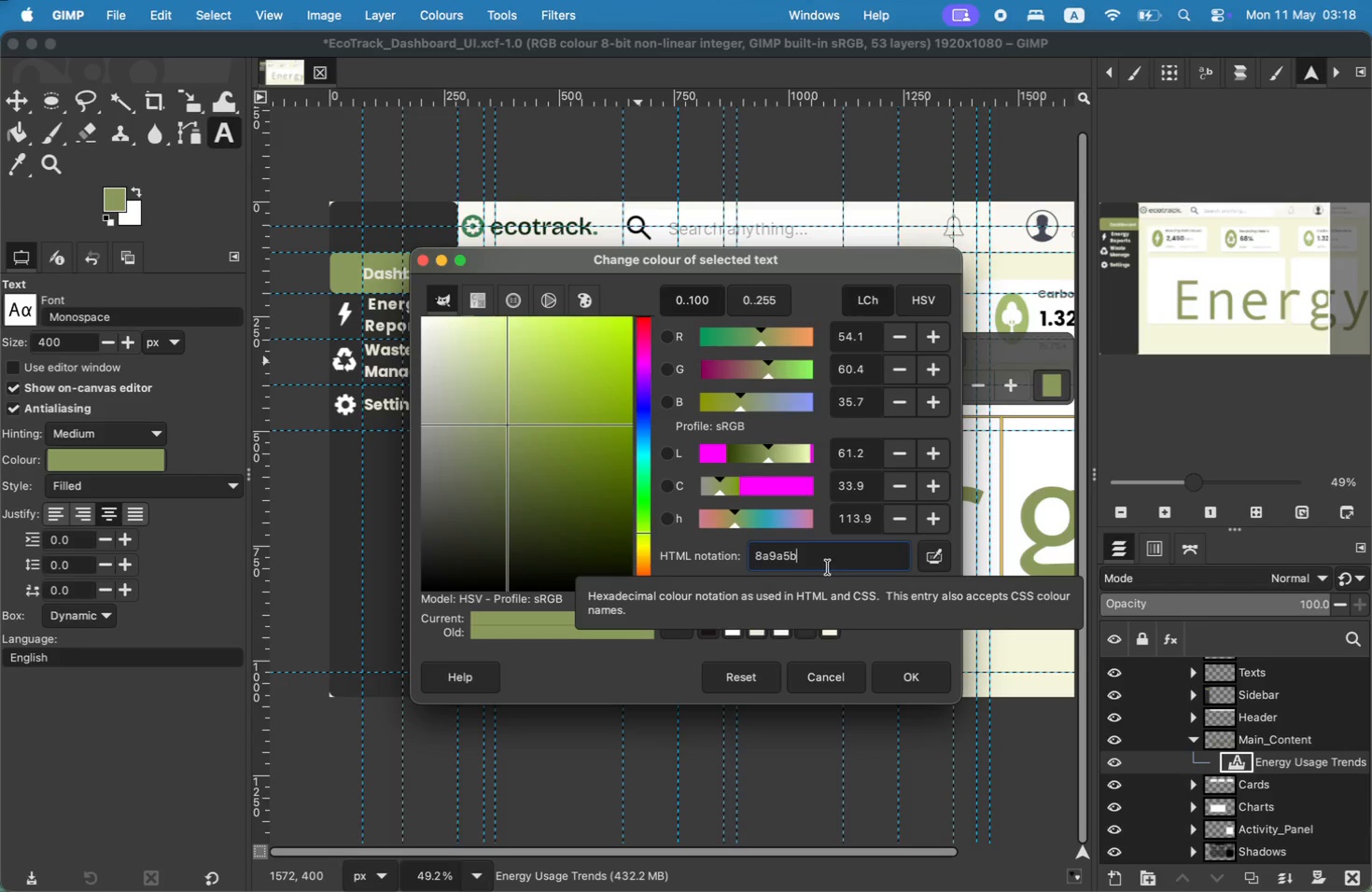 
left_click_drag(start_coordinate=[817, 567], to_coordinate=[720, 562])
 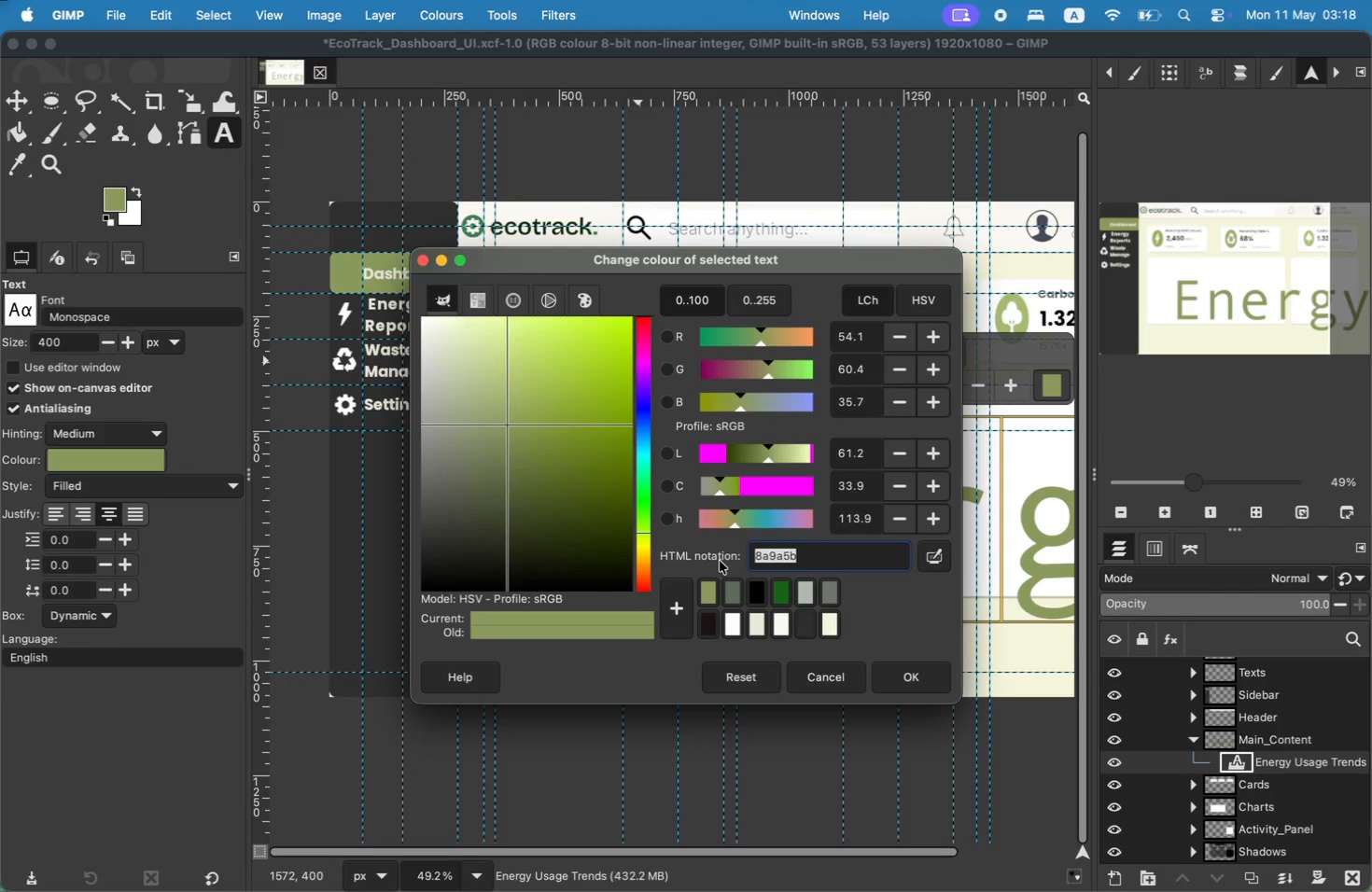 
type(1b)
 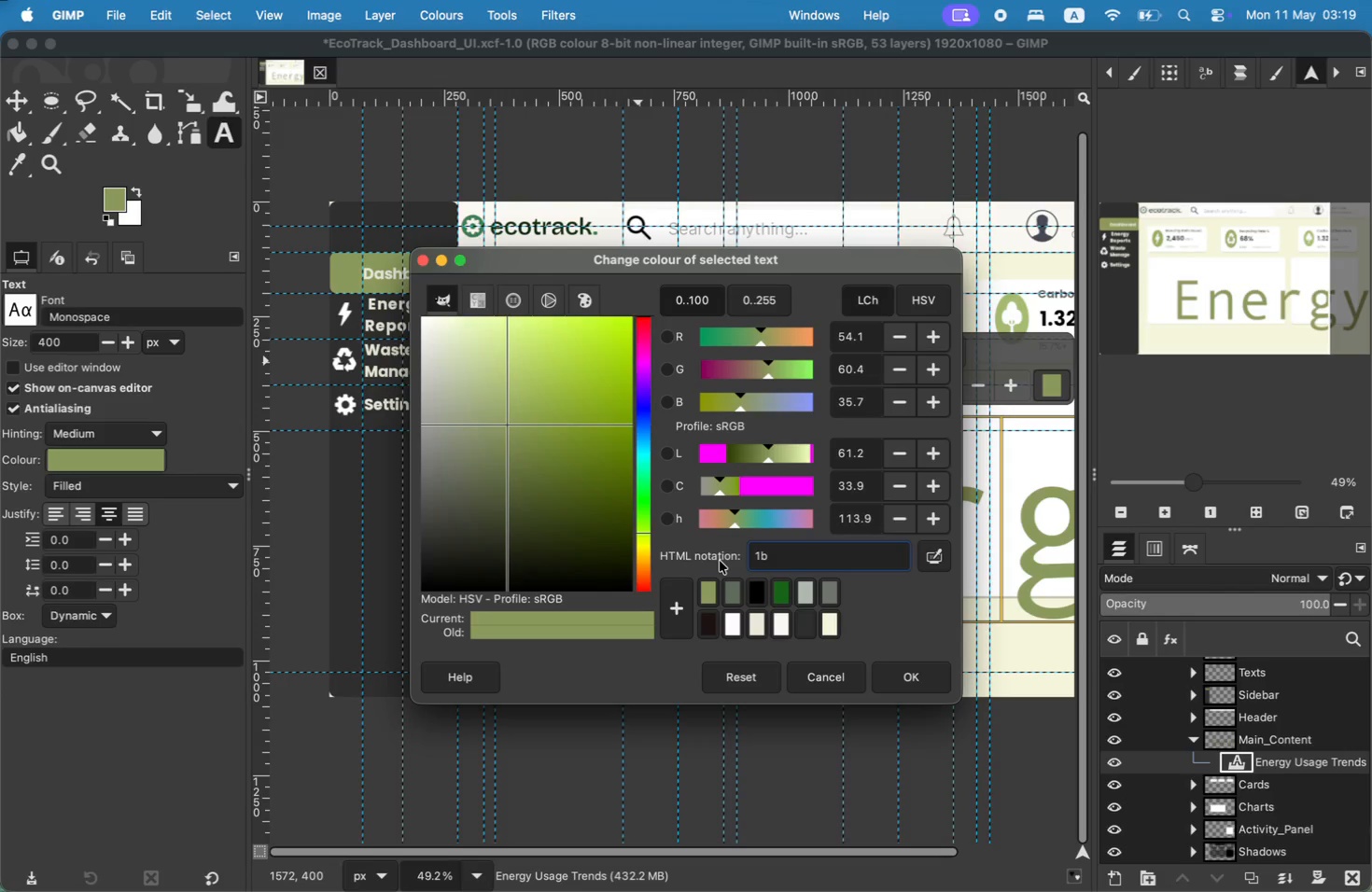 
type(3022)
 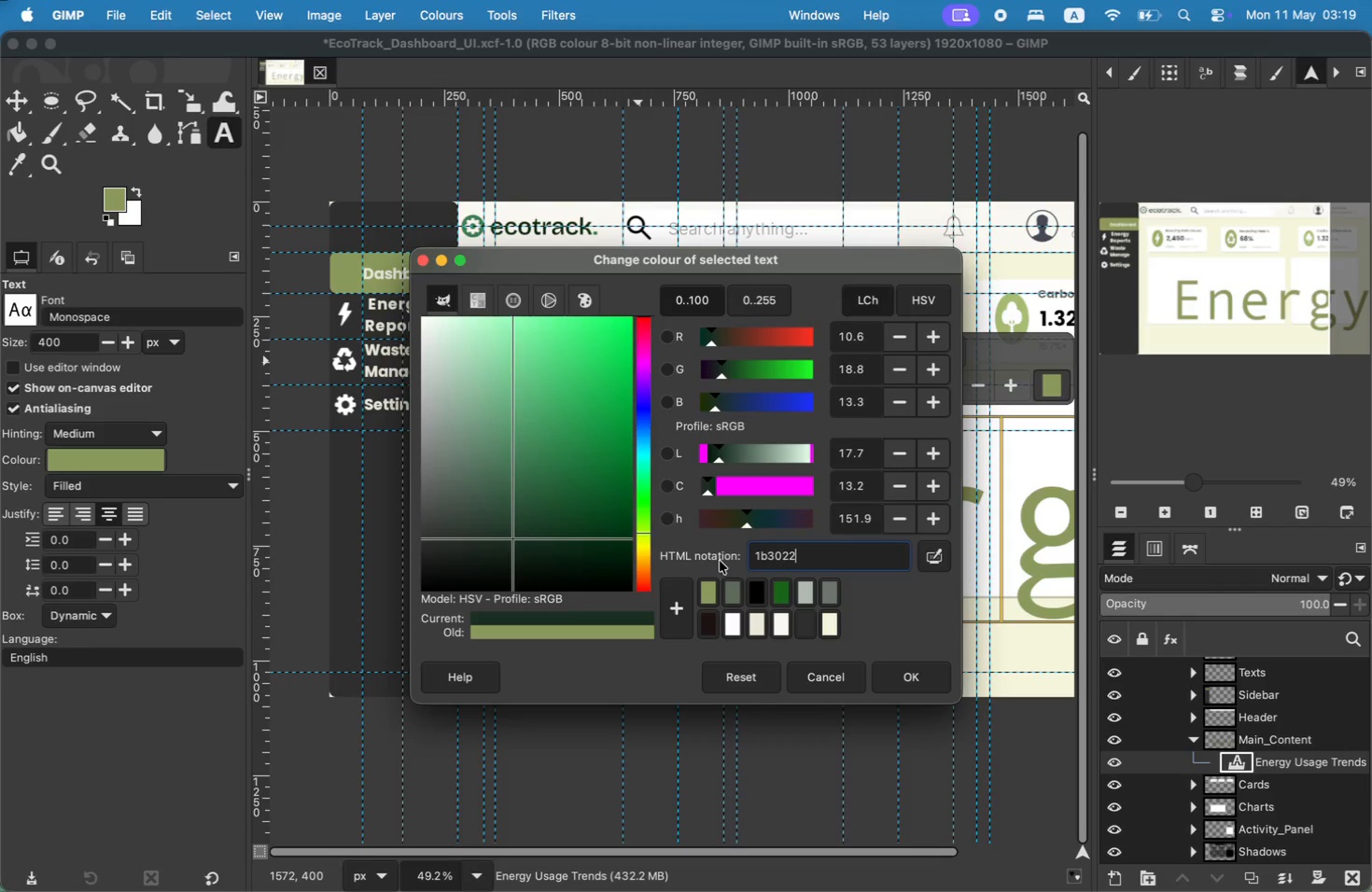 
left_click([895, 672])
 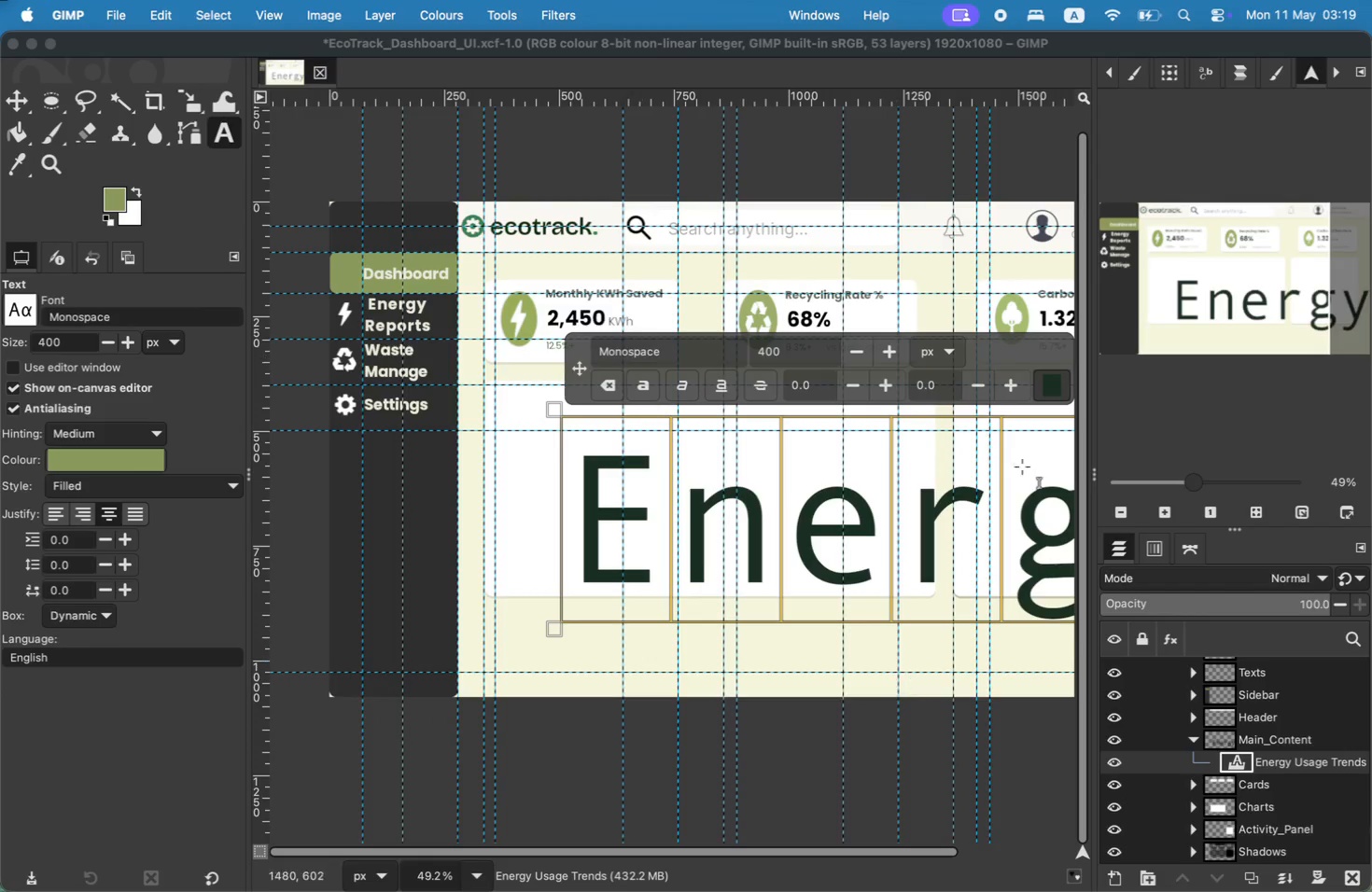 
left_click_drag(start_coordinate=[786, 346], to_coordinate=[736, 348])
 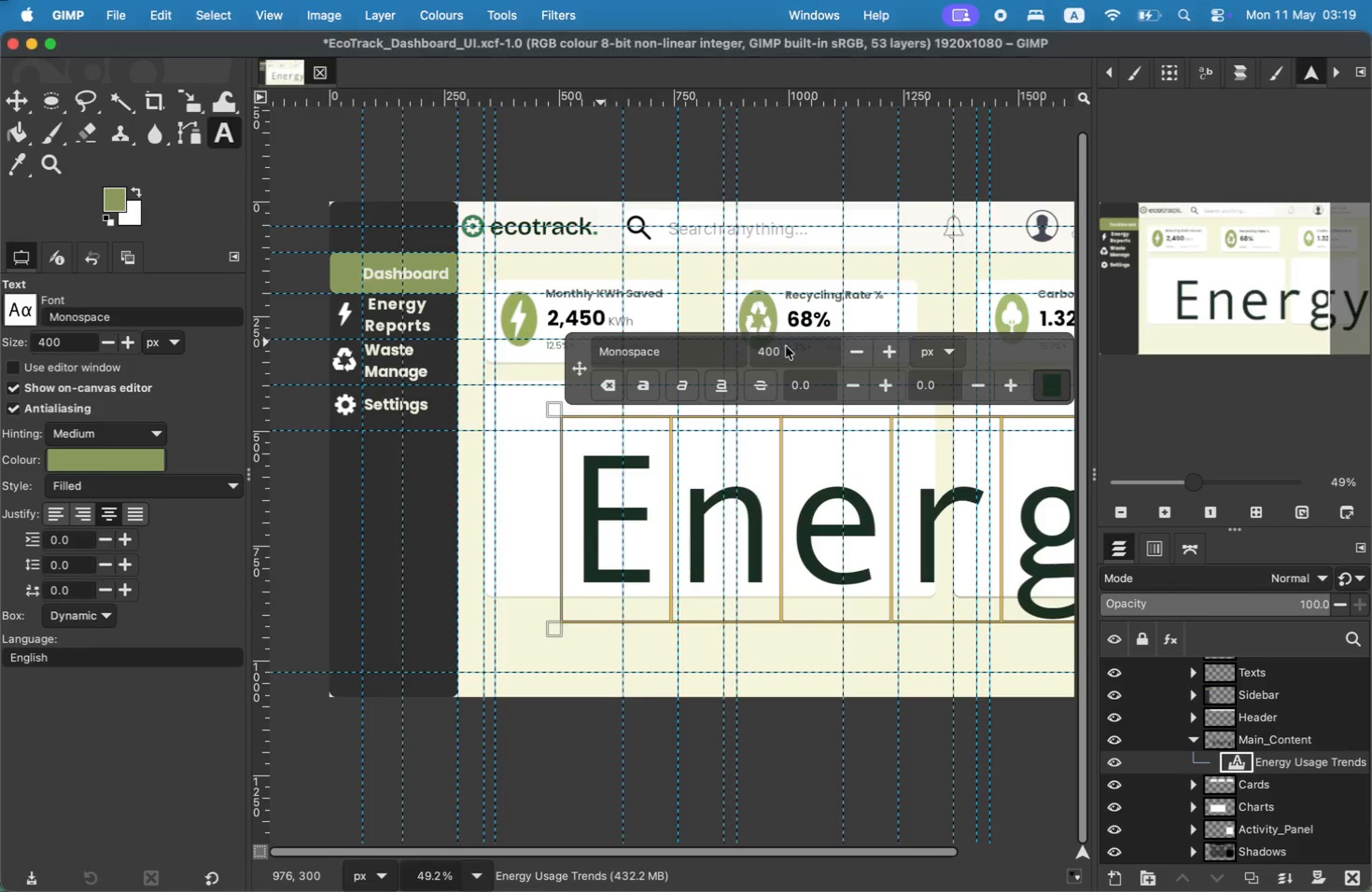 
type(50)
 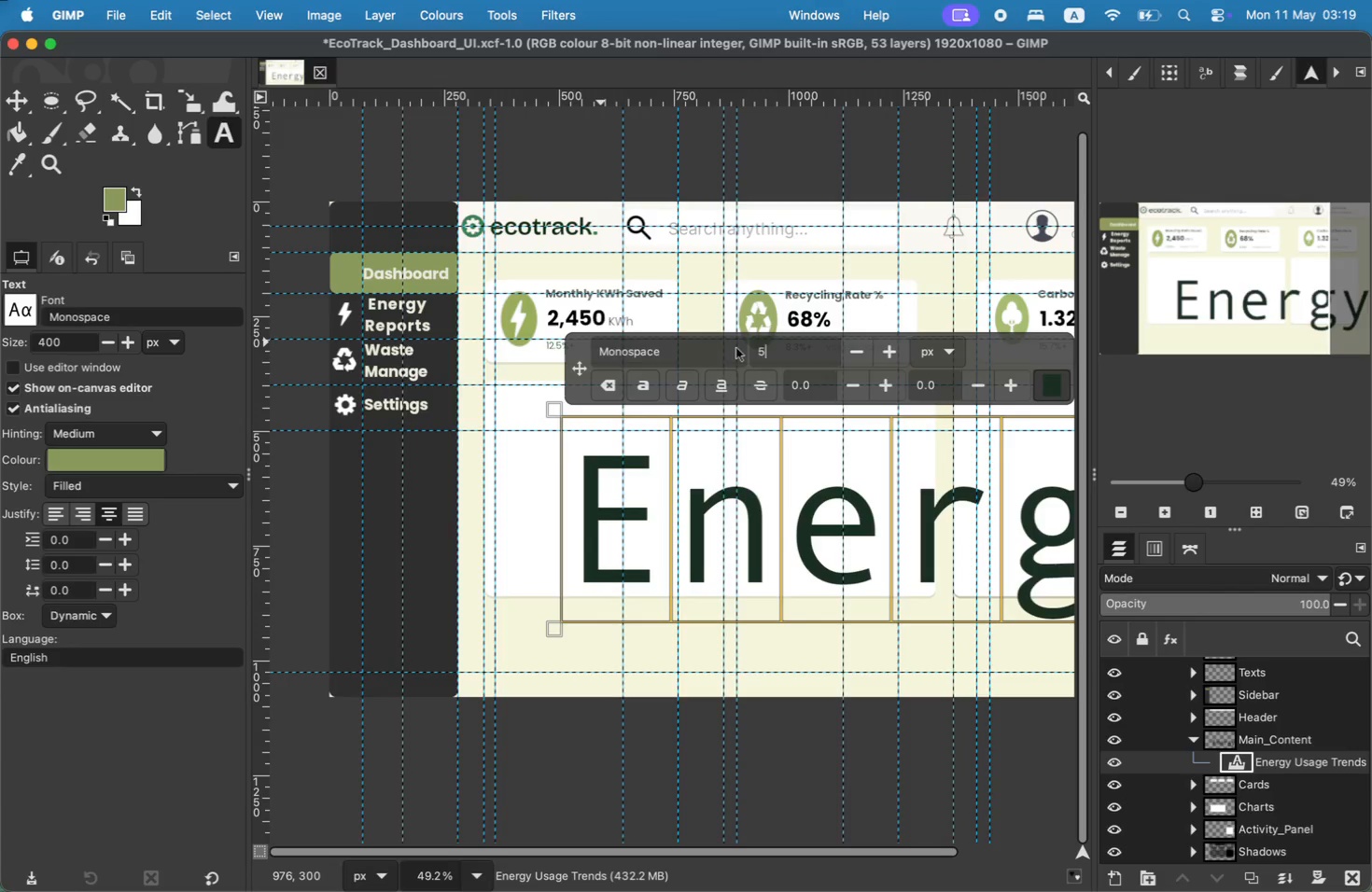 
key(Enter)
 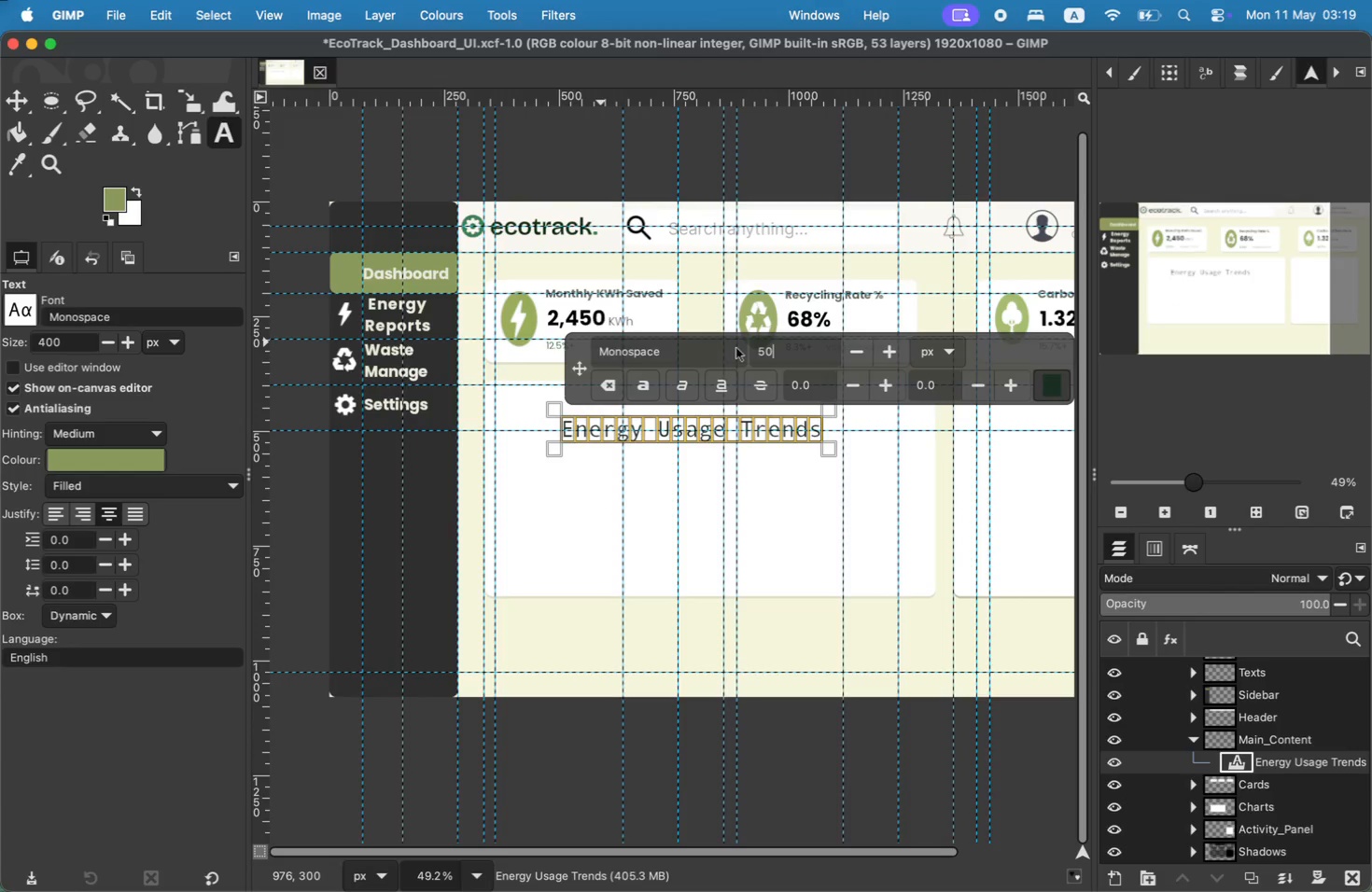 
left_click_drag(start_coordinate=[788, 357], to_coordinate=[735, 353])
 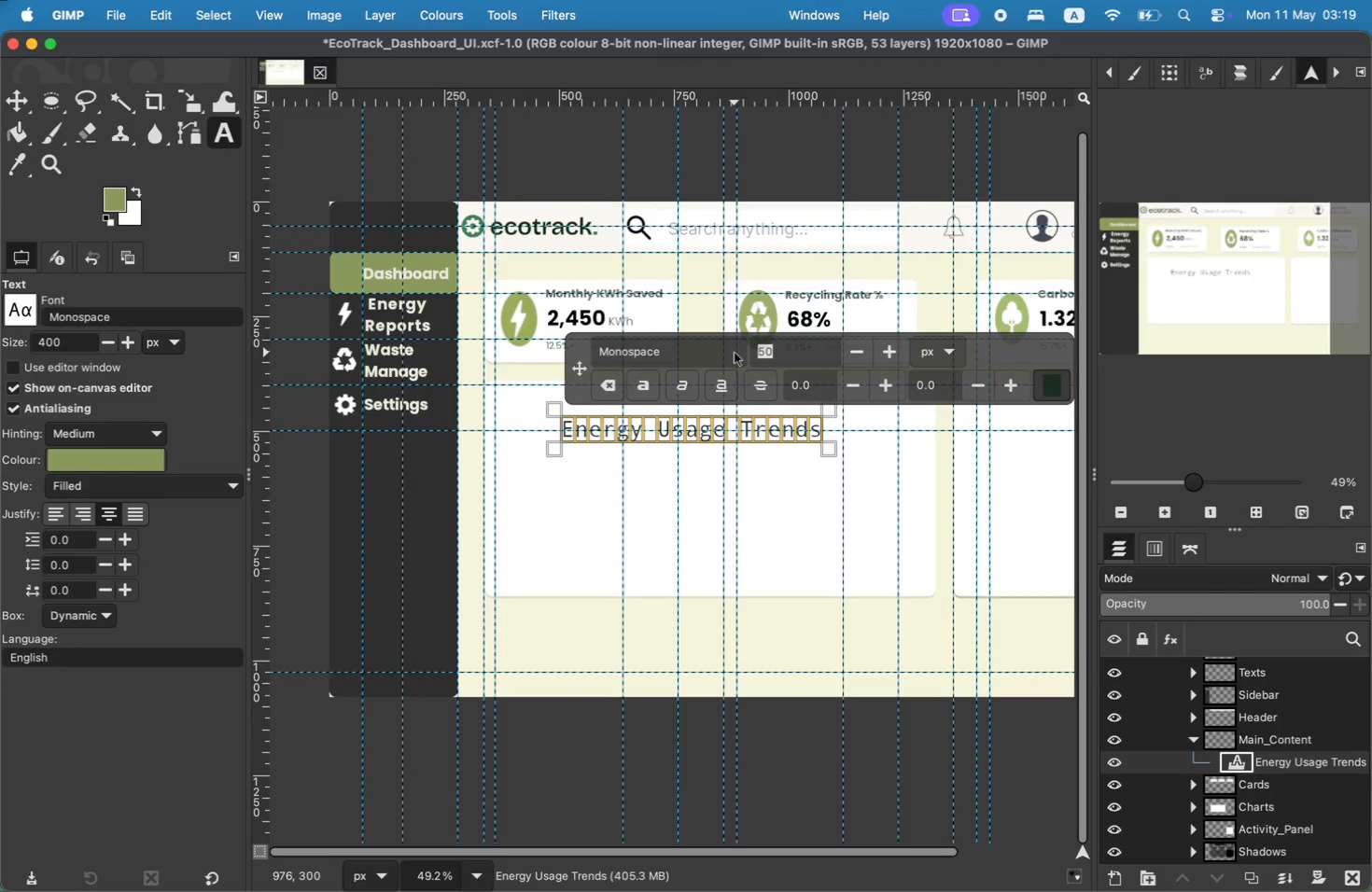 
left_click([692, 353])
 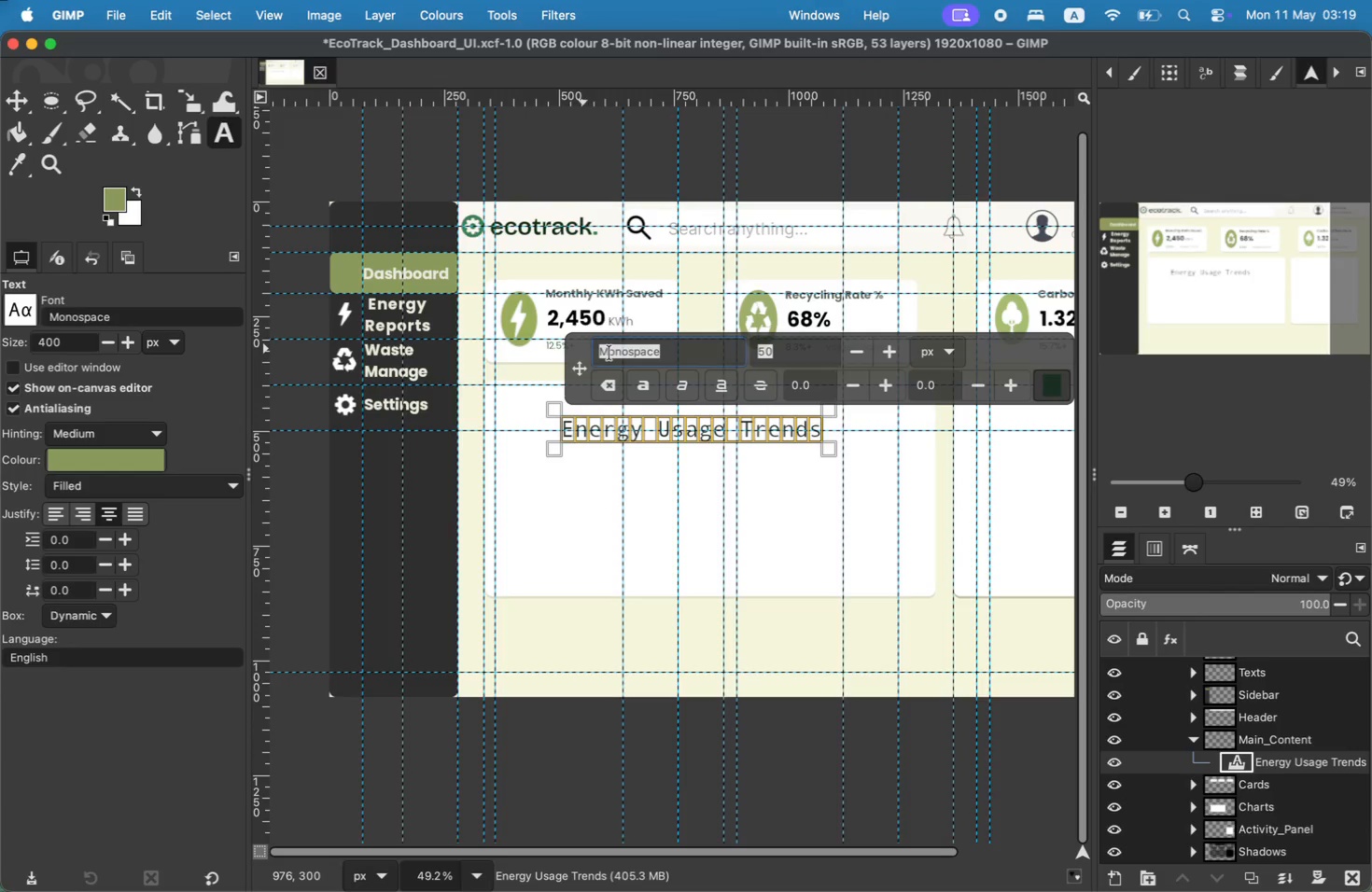 
left_click_drag(start_coordinate=[692, 353], to_coordinate=[609, 353])
 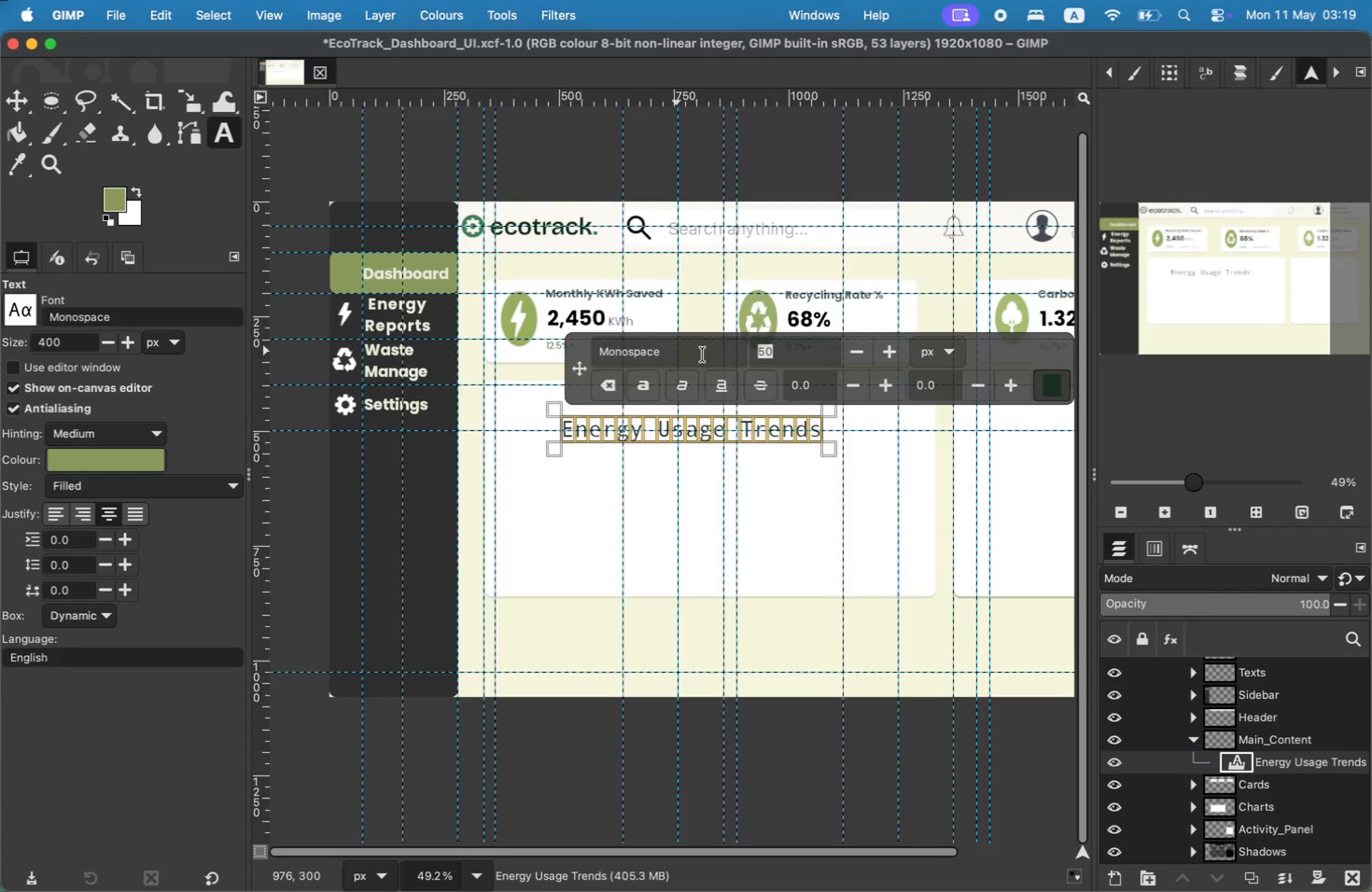 
type(poo)
key(Backspace)
type(pp)
 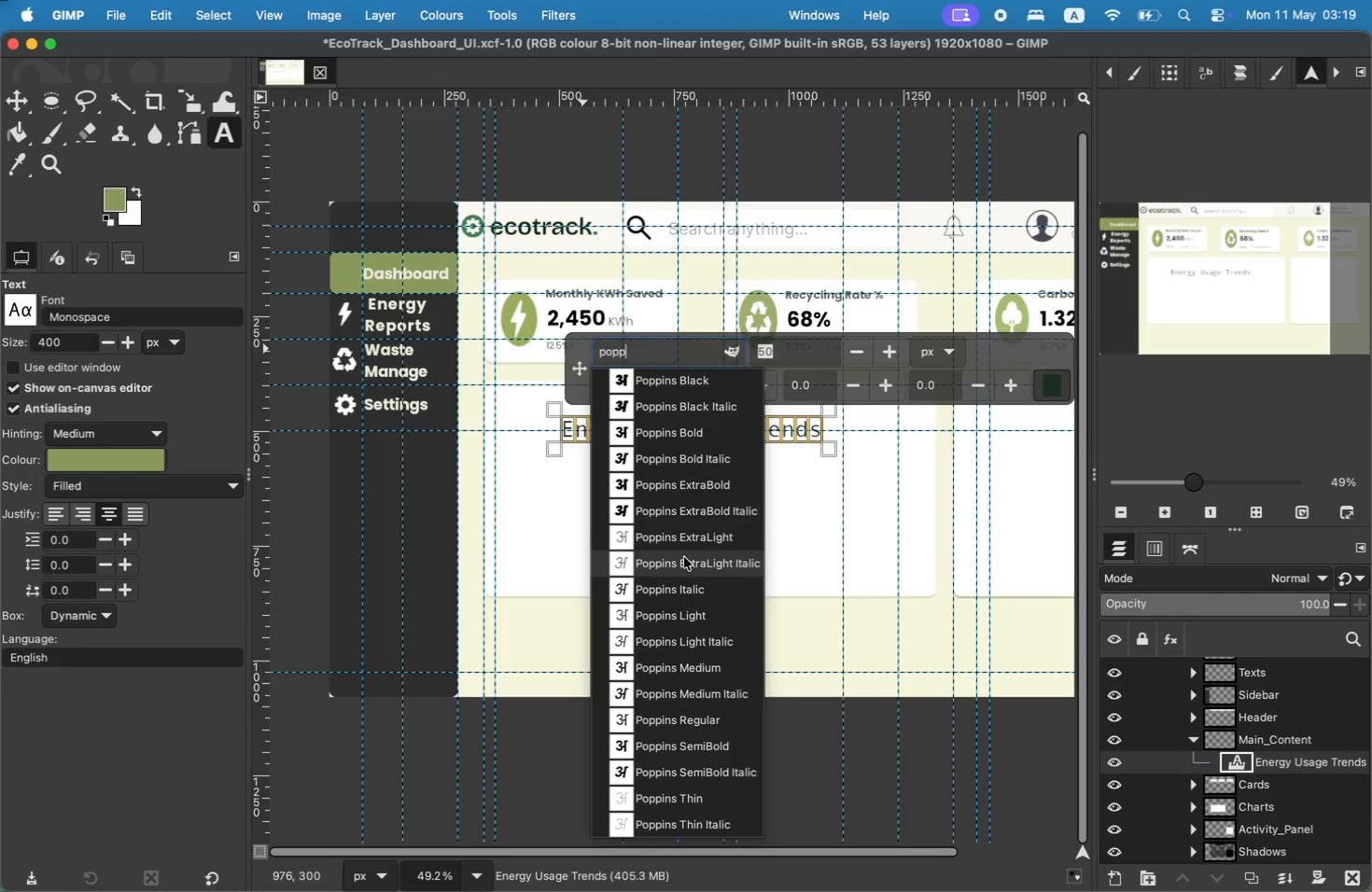 
left_click([674, 432])
 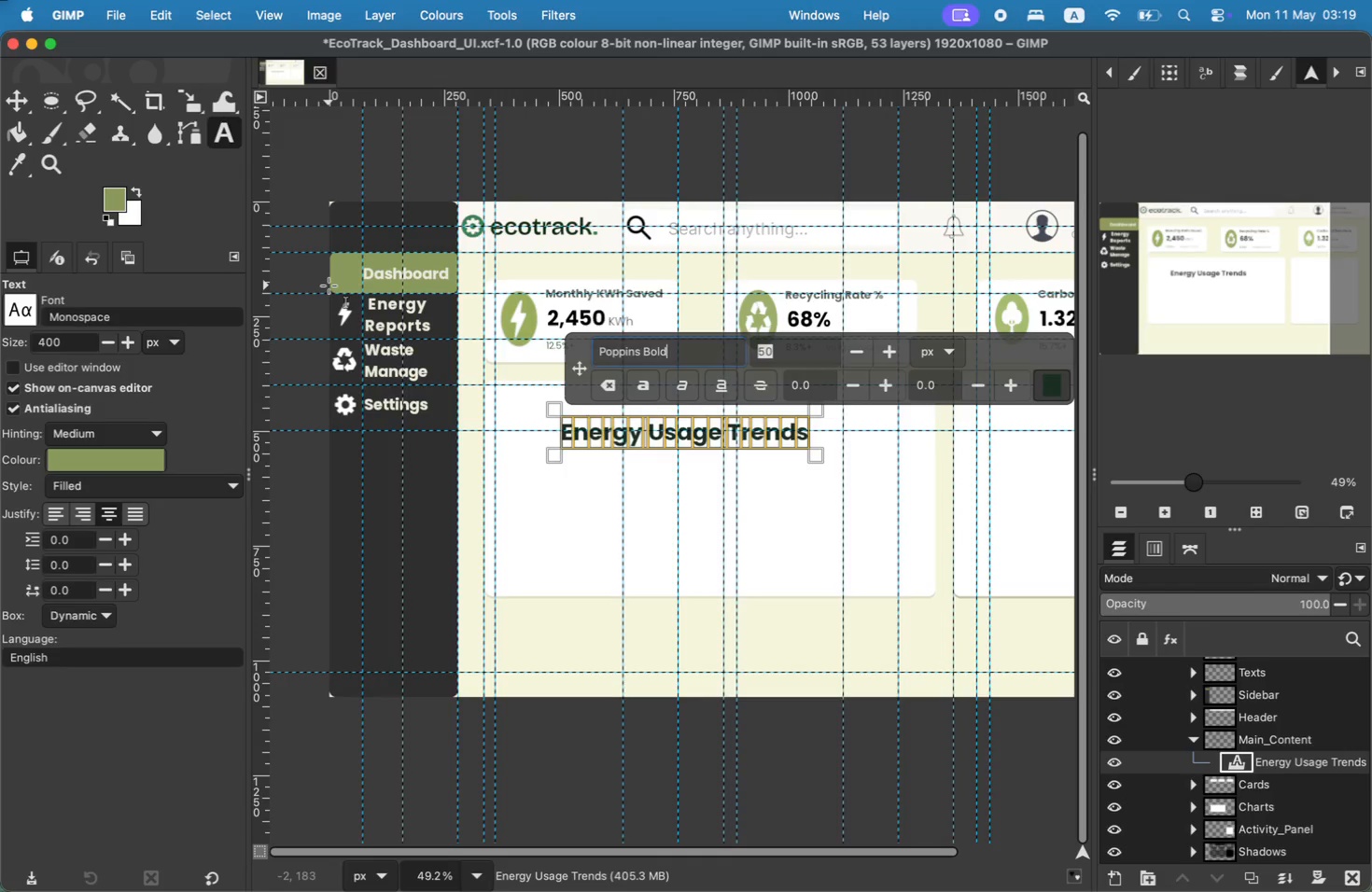 
wait(7.9)
 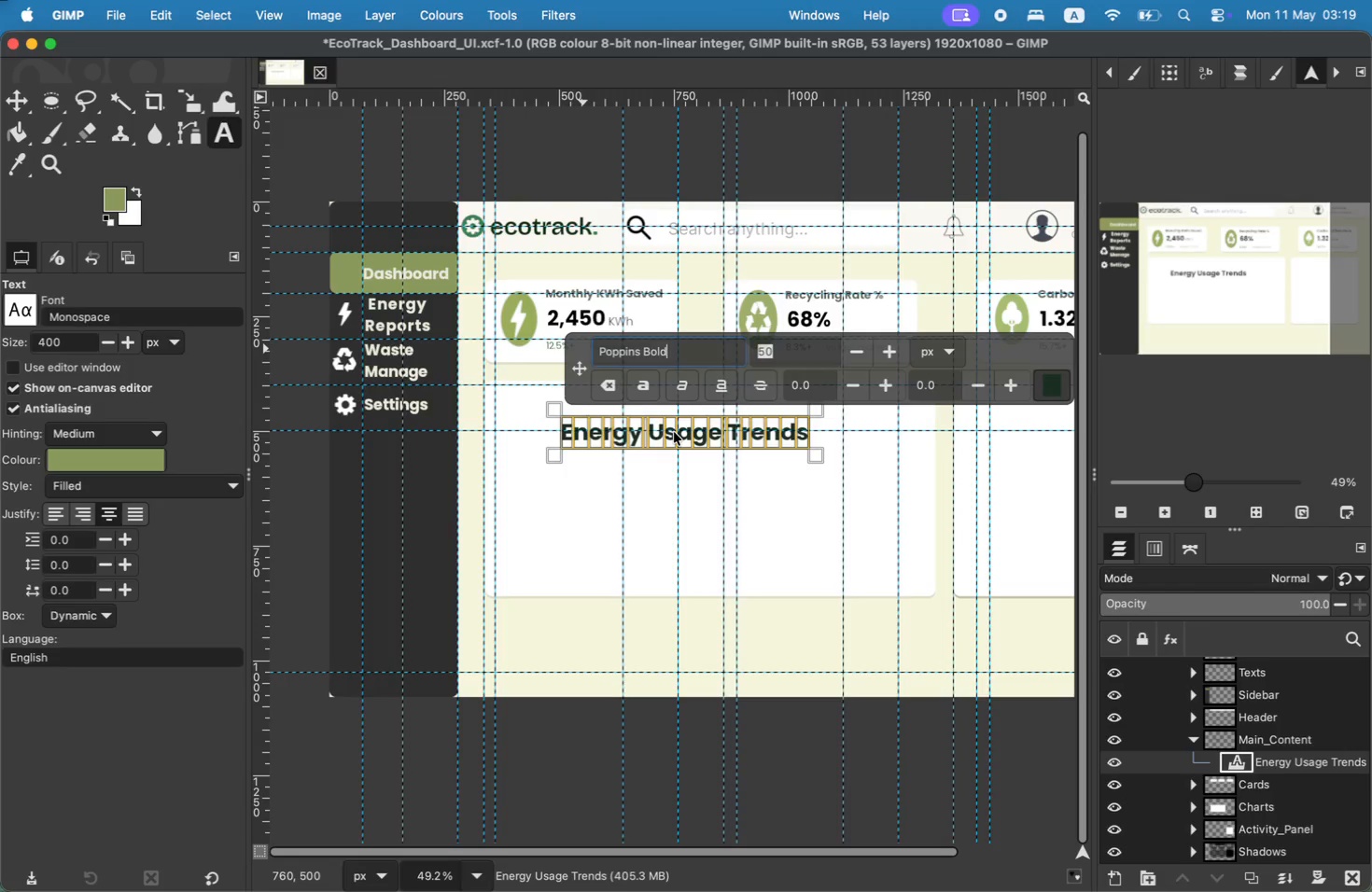 
left_click_drag(start_coordinate=[649, 436], to_coordinate=[593, 405])
 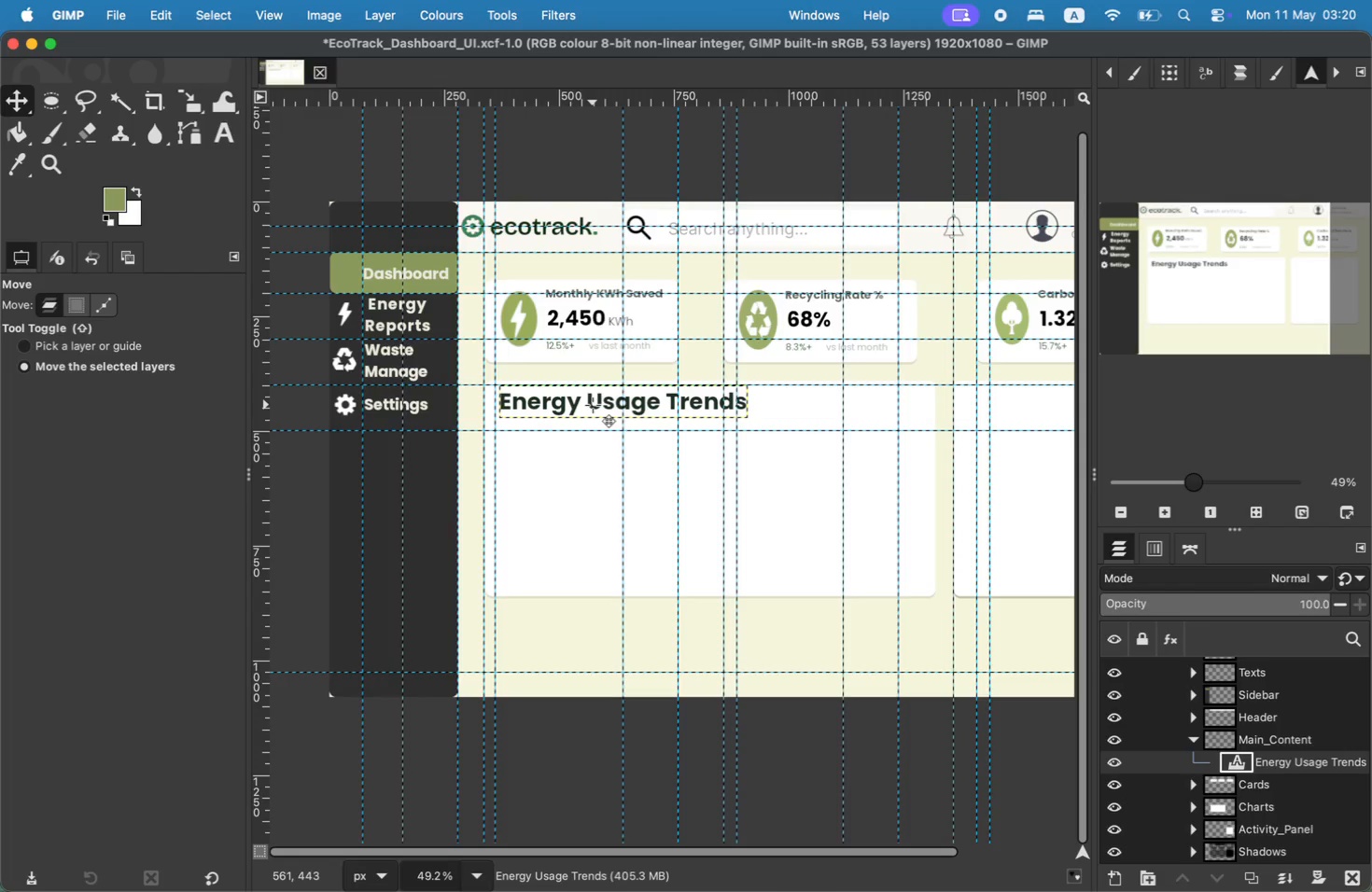 
wait(44.35)
 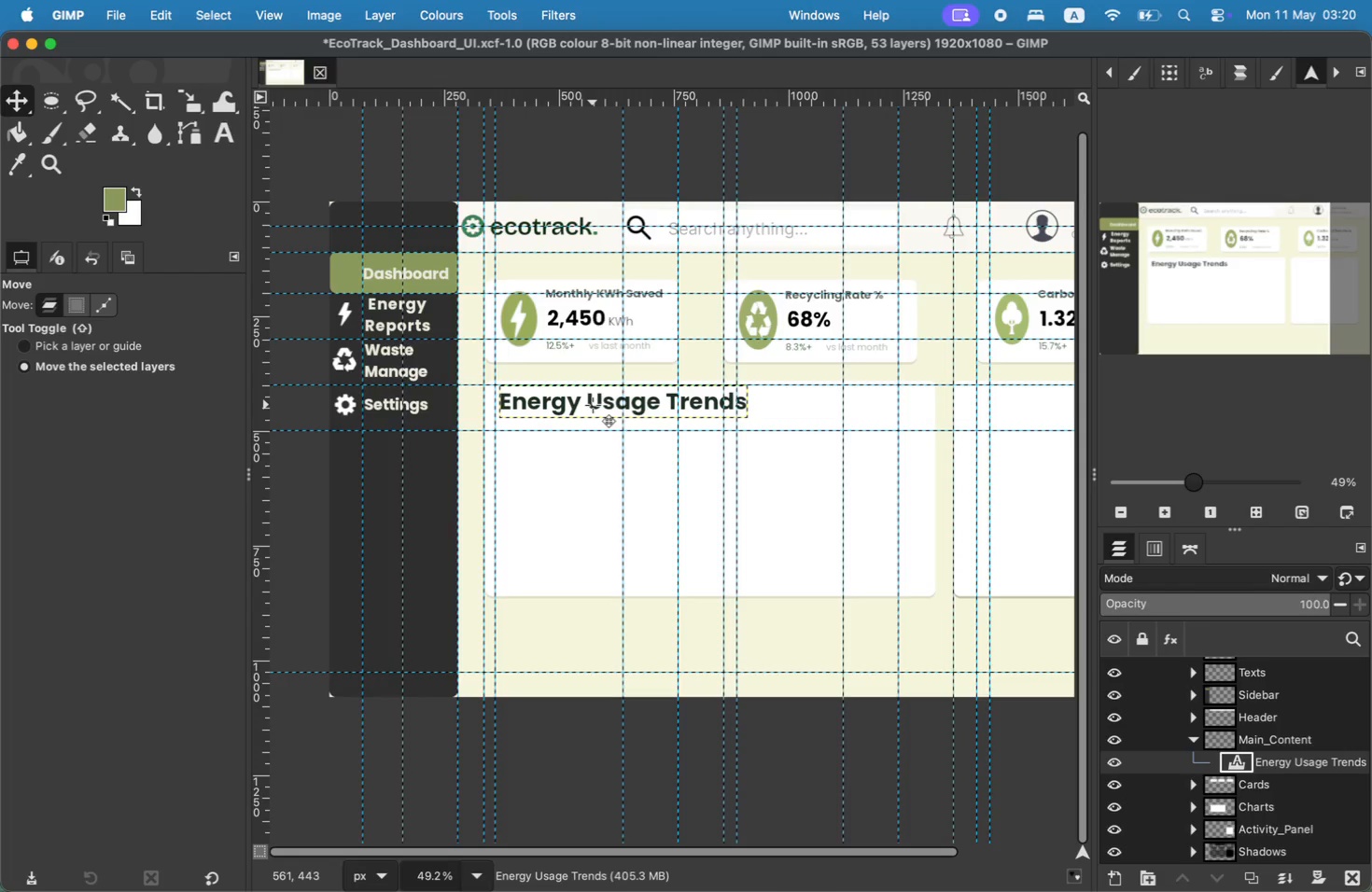 
key(Meta+CommandLeft)
 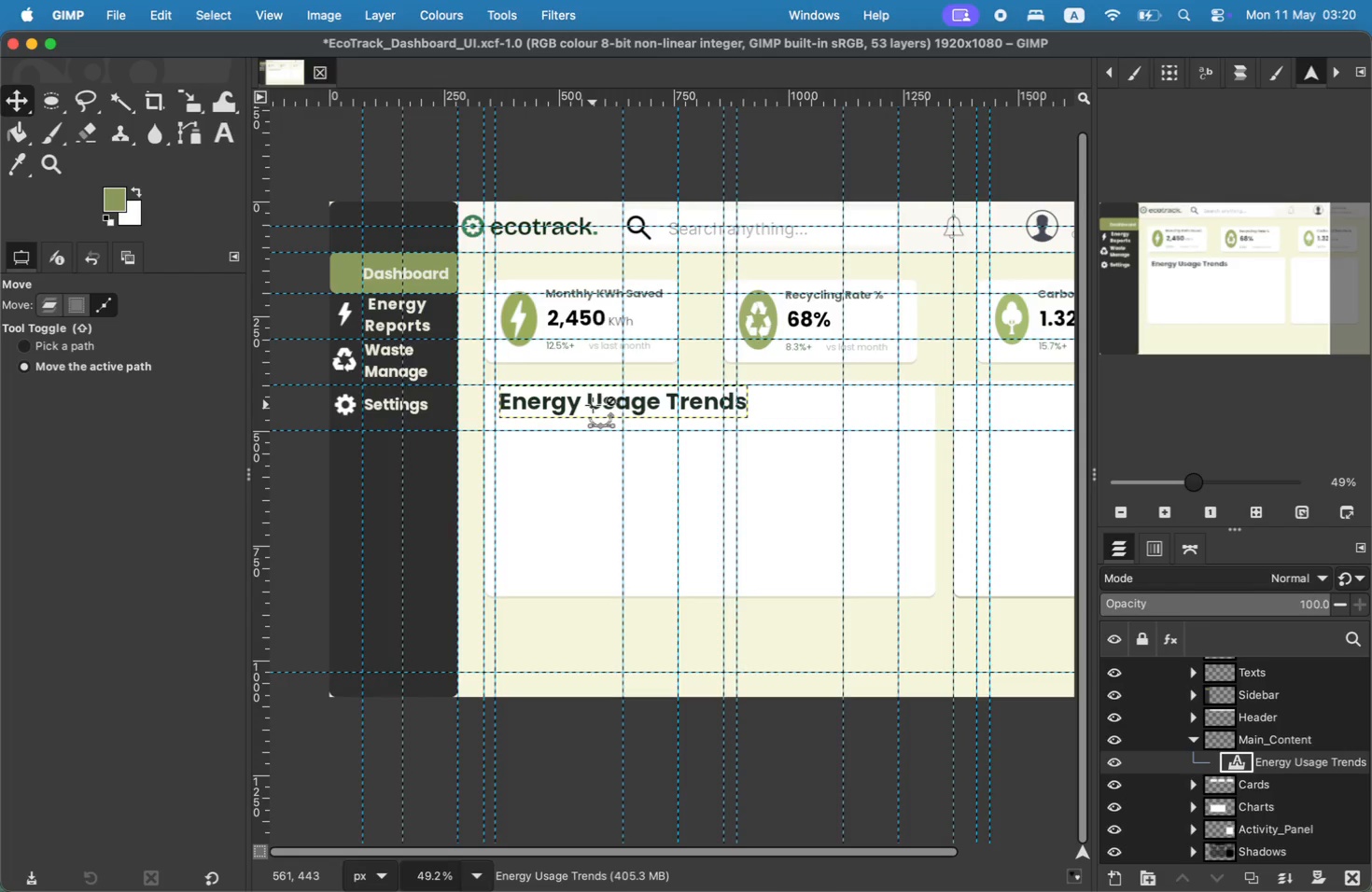 
key(Meta+Tab)